 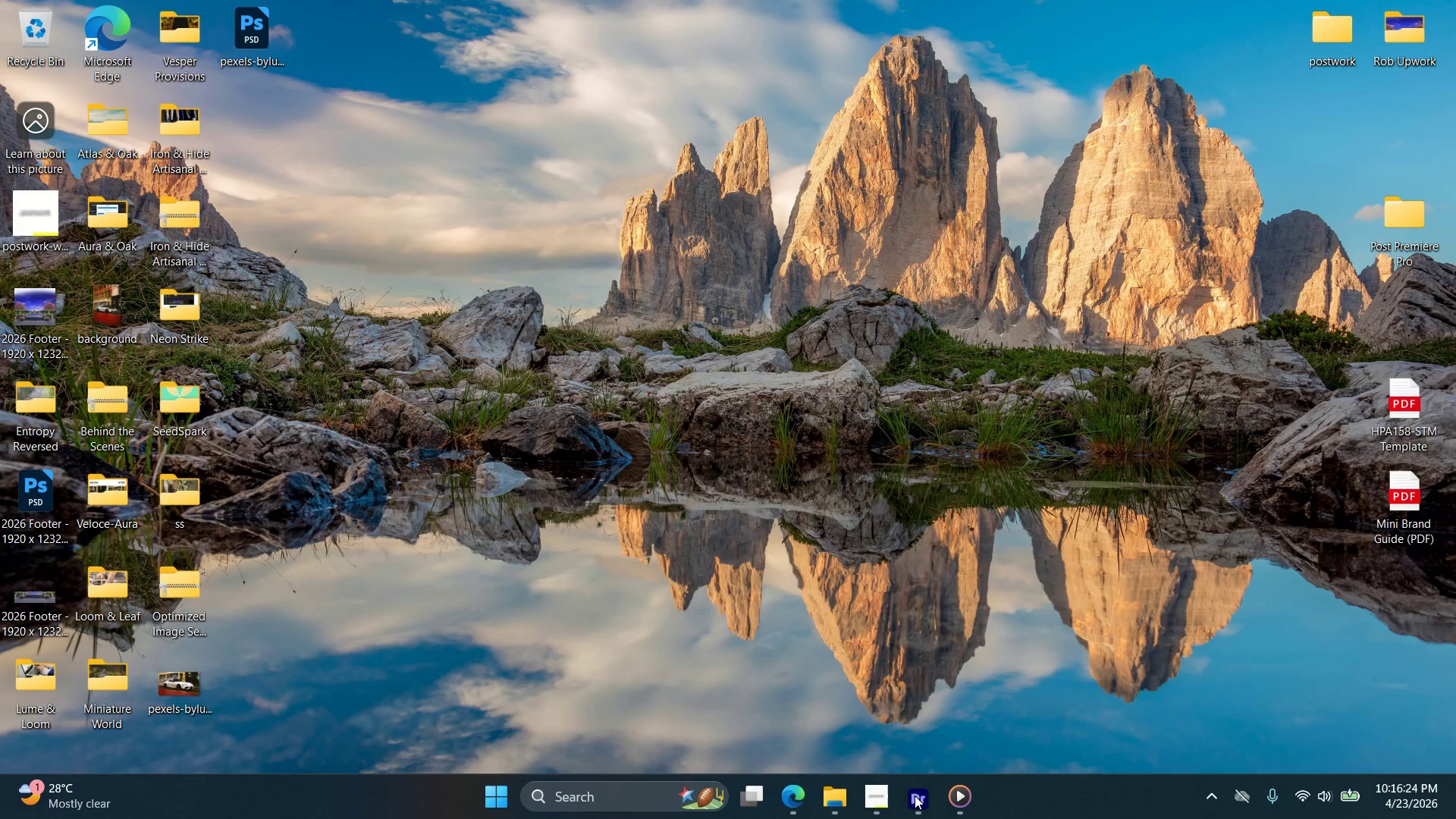 
left_click_drag(start_coordinate=[211, 710], to_coordinate=[217, 698])
 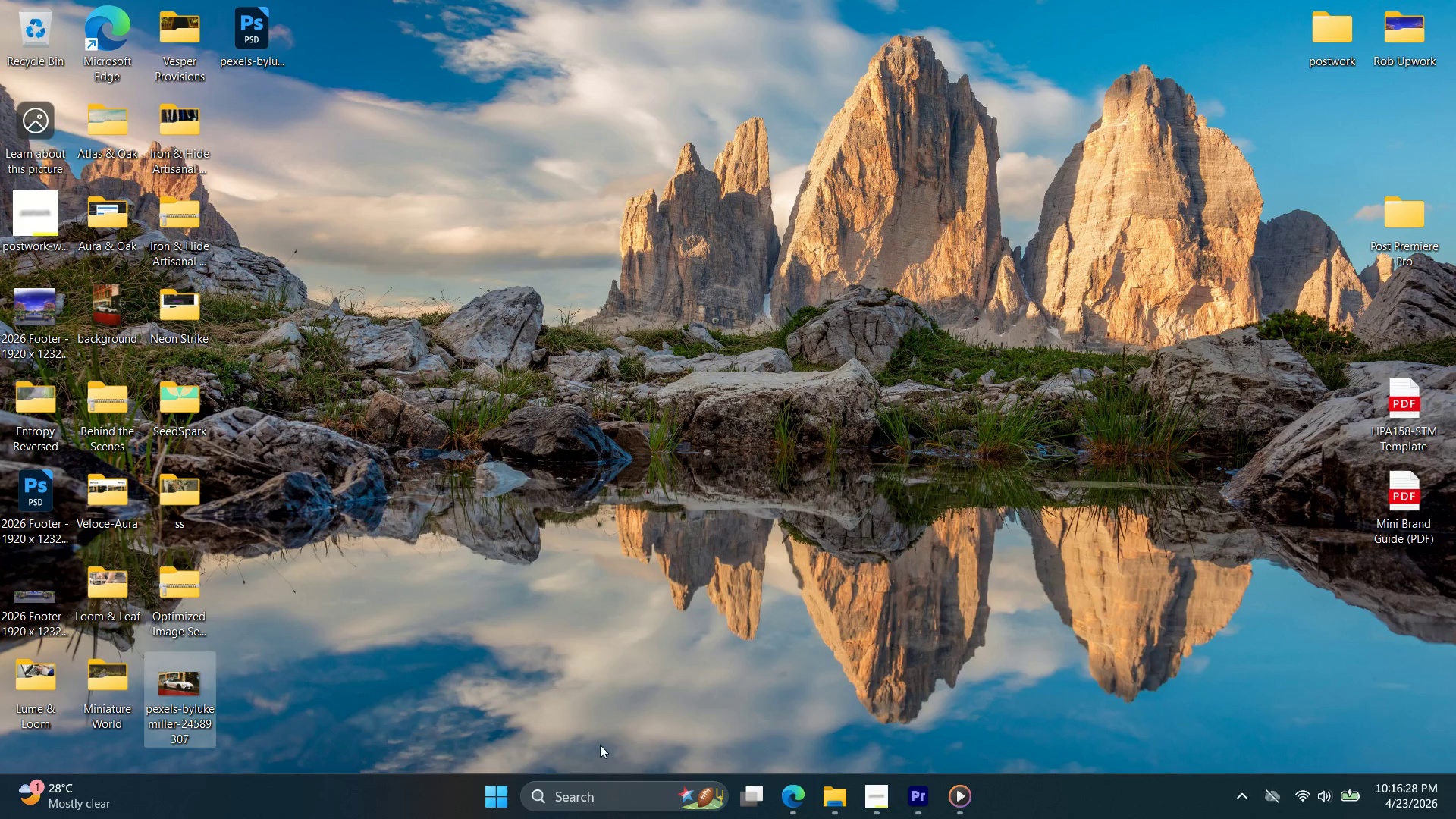 
left_click([836, 817])
 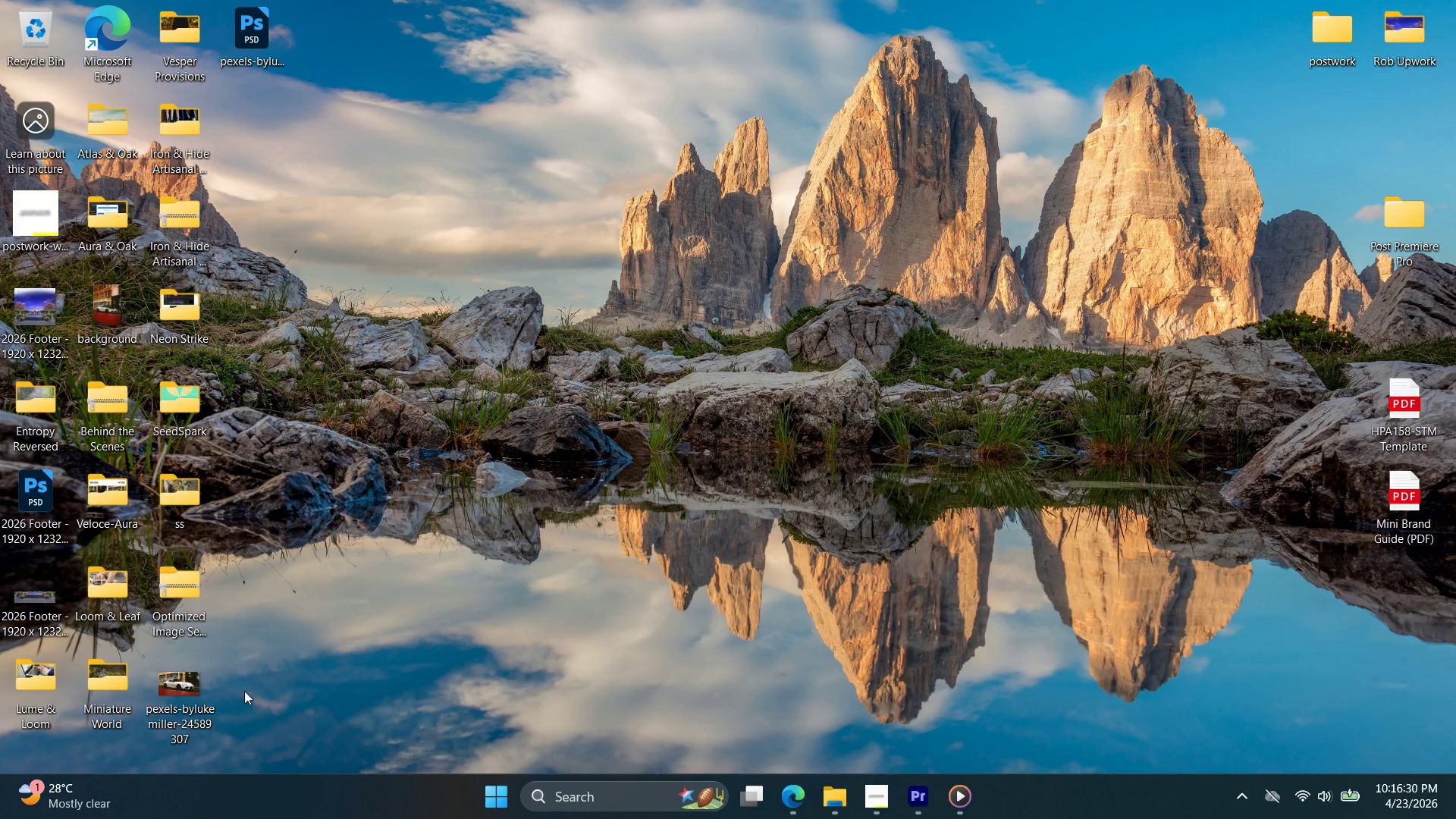 
left_click_drag(start_coordinate=[253, 720], to_coordinate=[95, 111])
 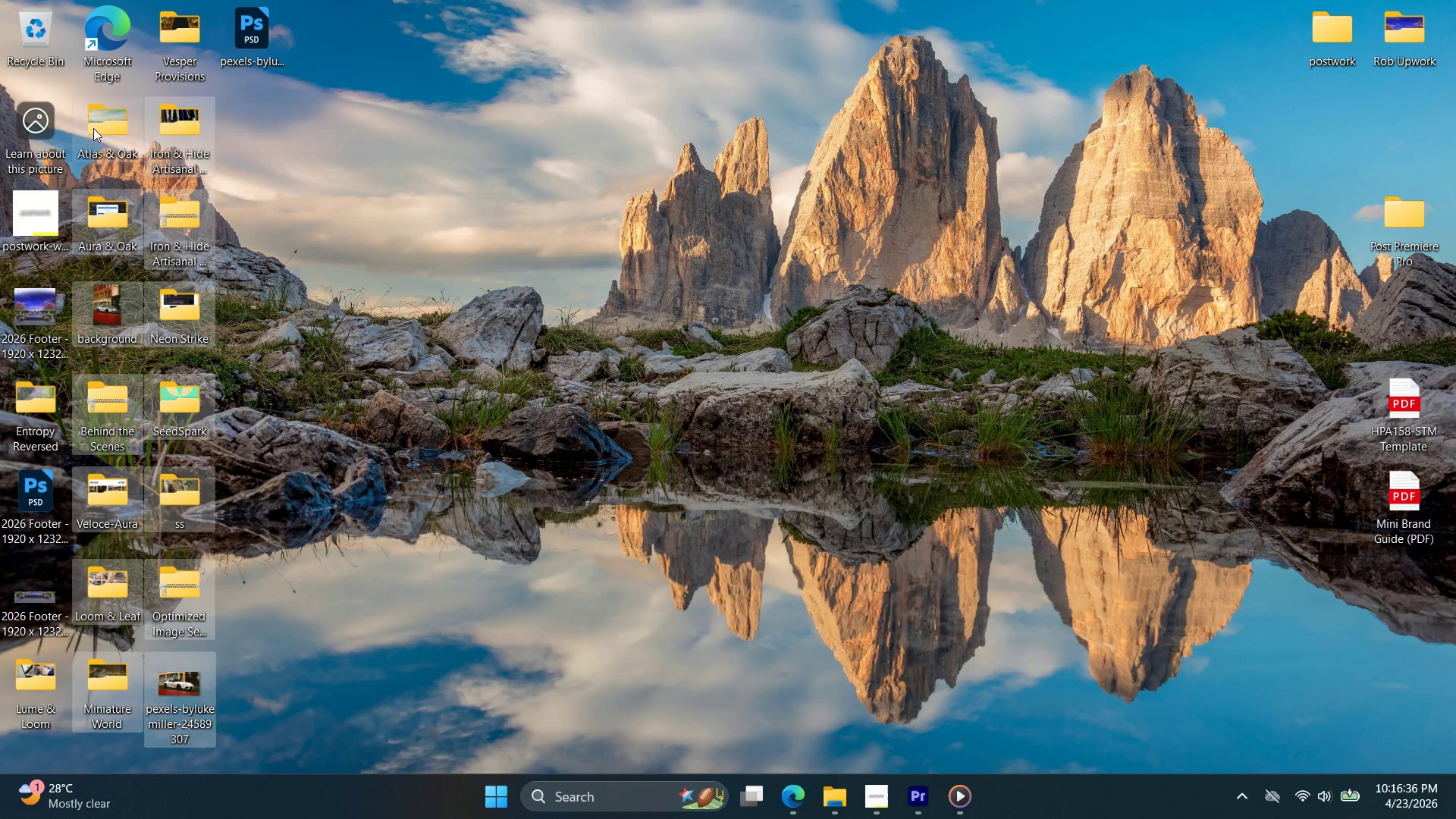 
left_click_drag(start_coordinate=[95, 130], to_coordinate=[1326, 42])
 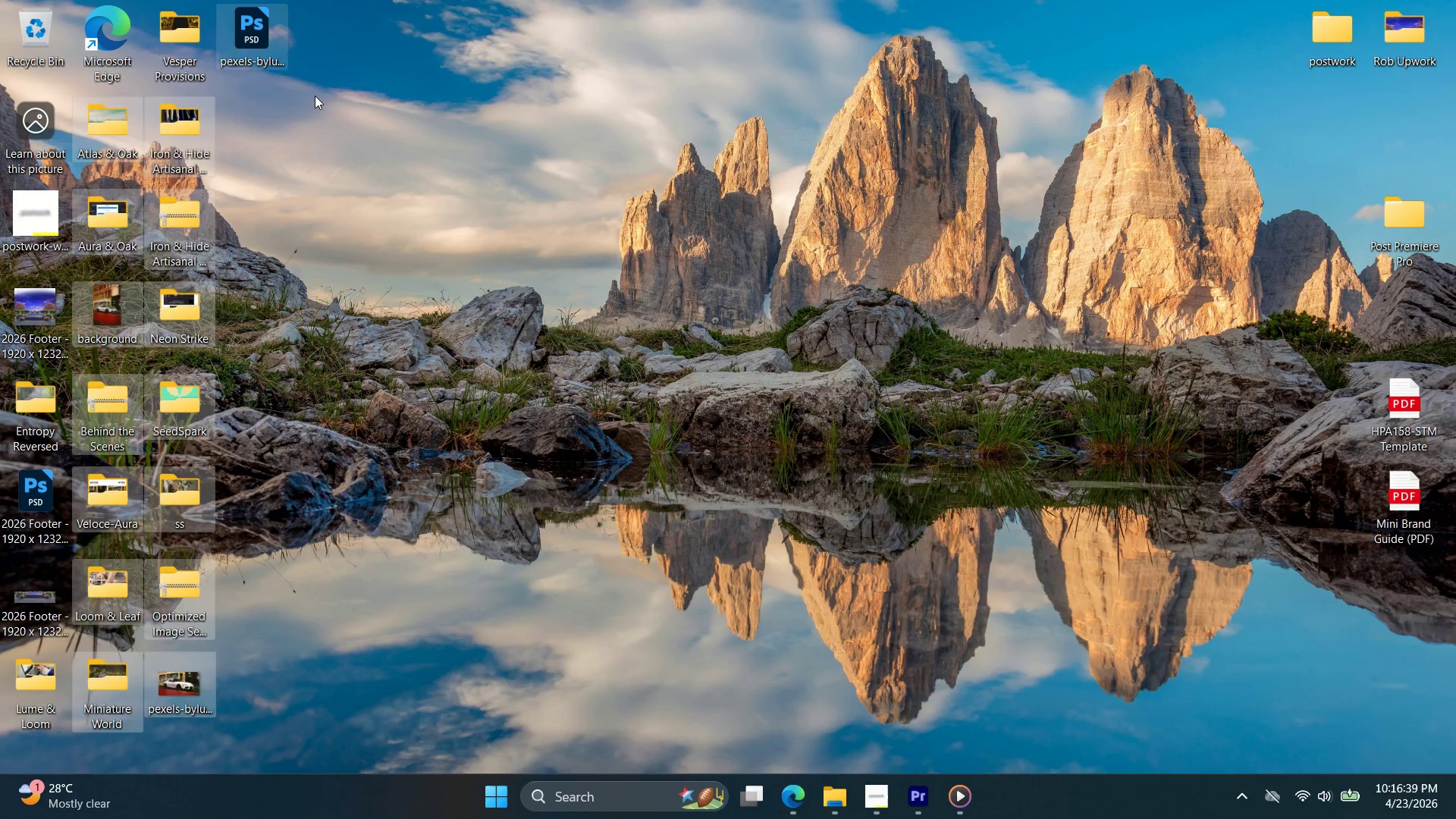 
left_click_drag(start_coordinate=[315, 96], to_coordinate=[179, 2])
 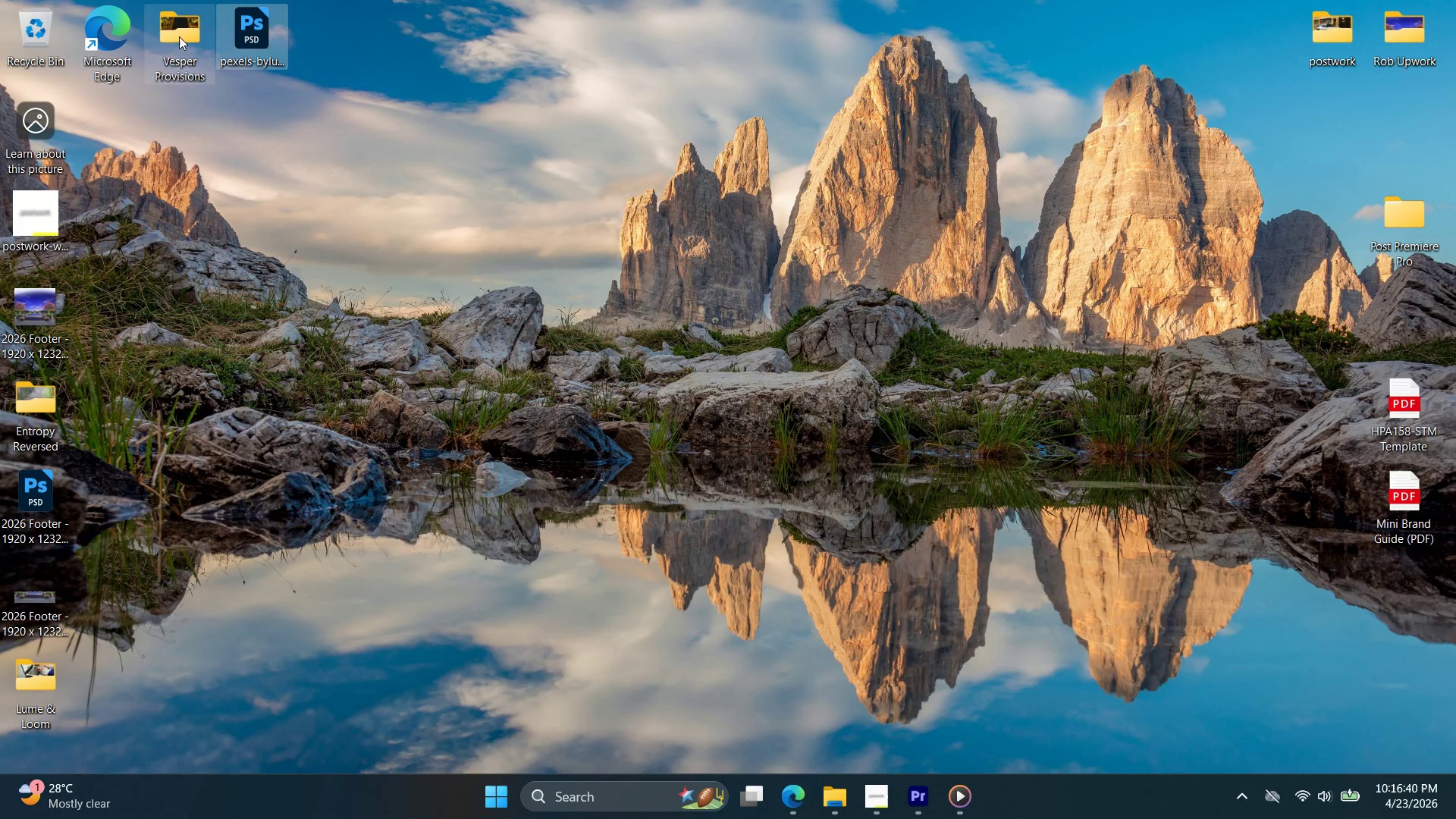 
left_click_drag(start_coordinate=[179, 36], to_coordinate=[1326, 55])
 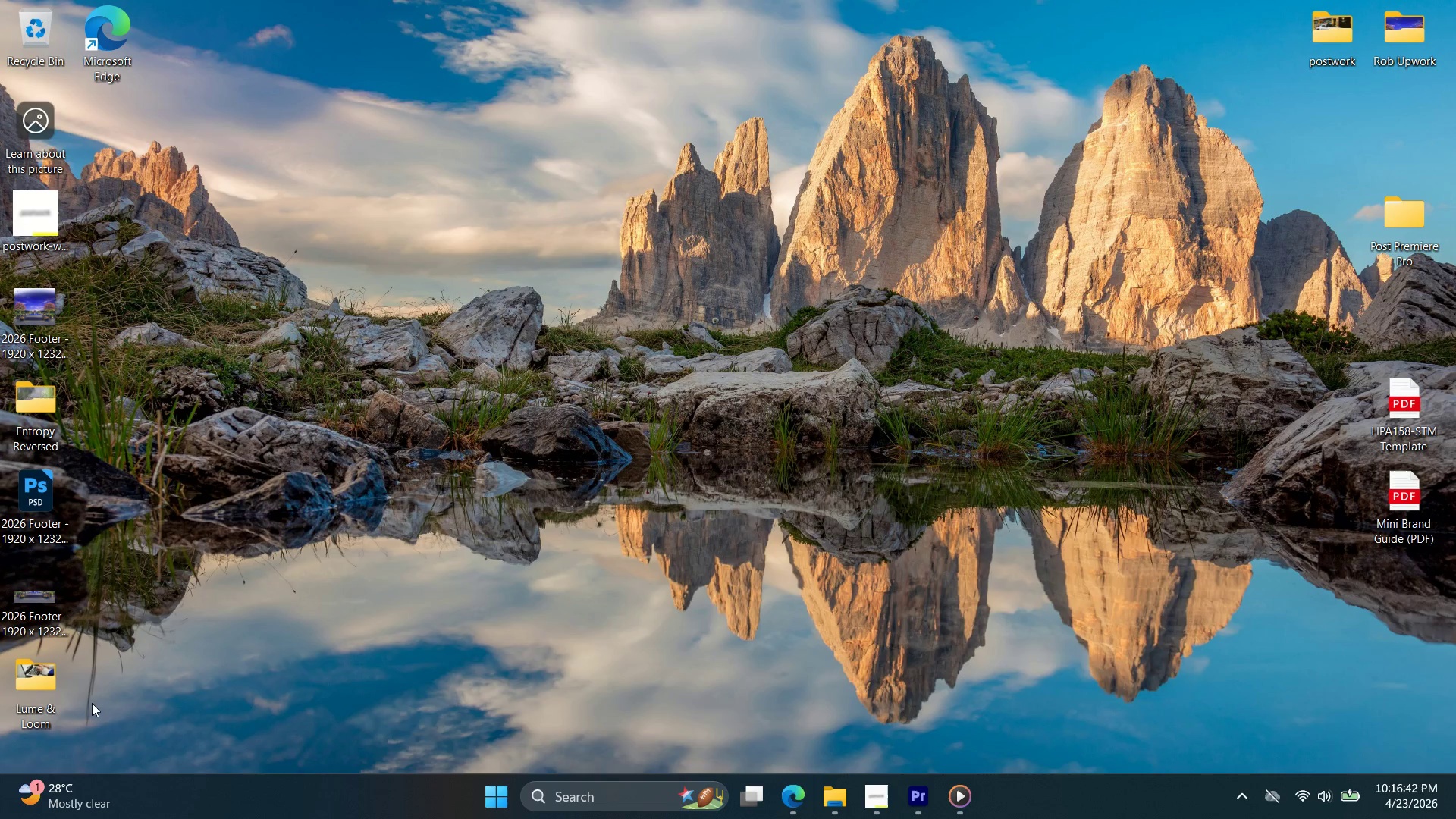 
left_click_drag(start_coordinate=[93, 715], to_coordinate=[26, 499])
 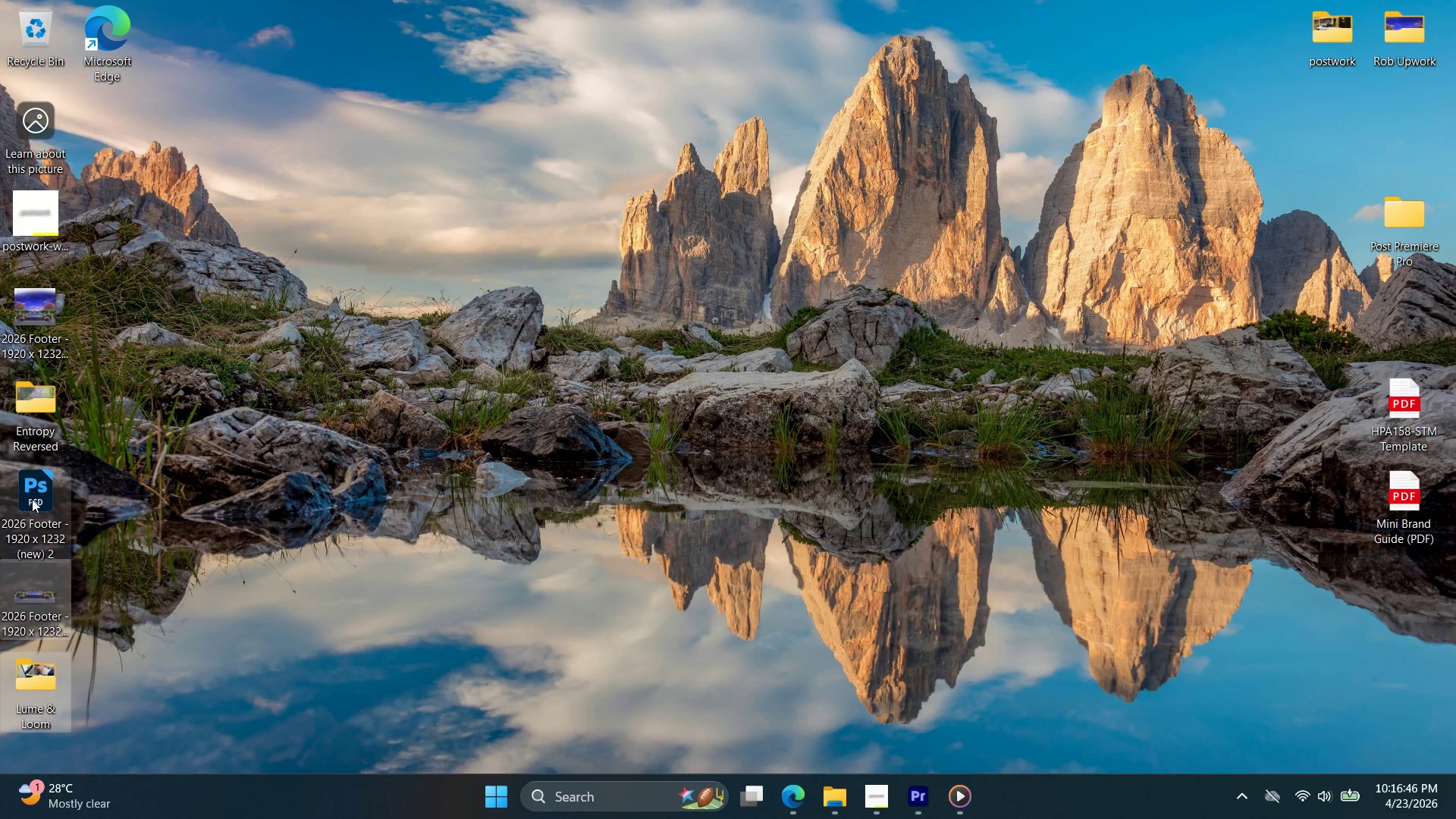 
left_click_drag(start_coordinate=[27, 499], to_coordinate=[1335, 39])
 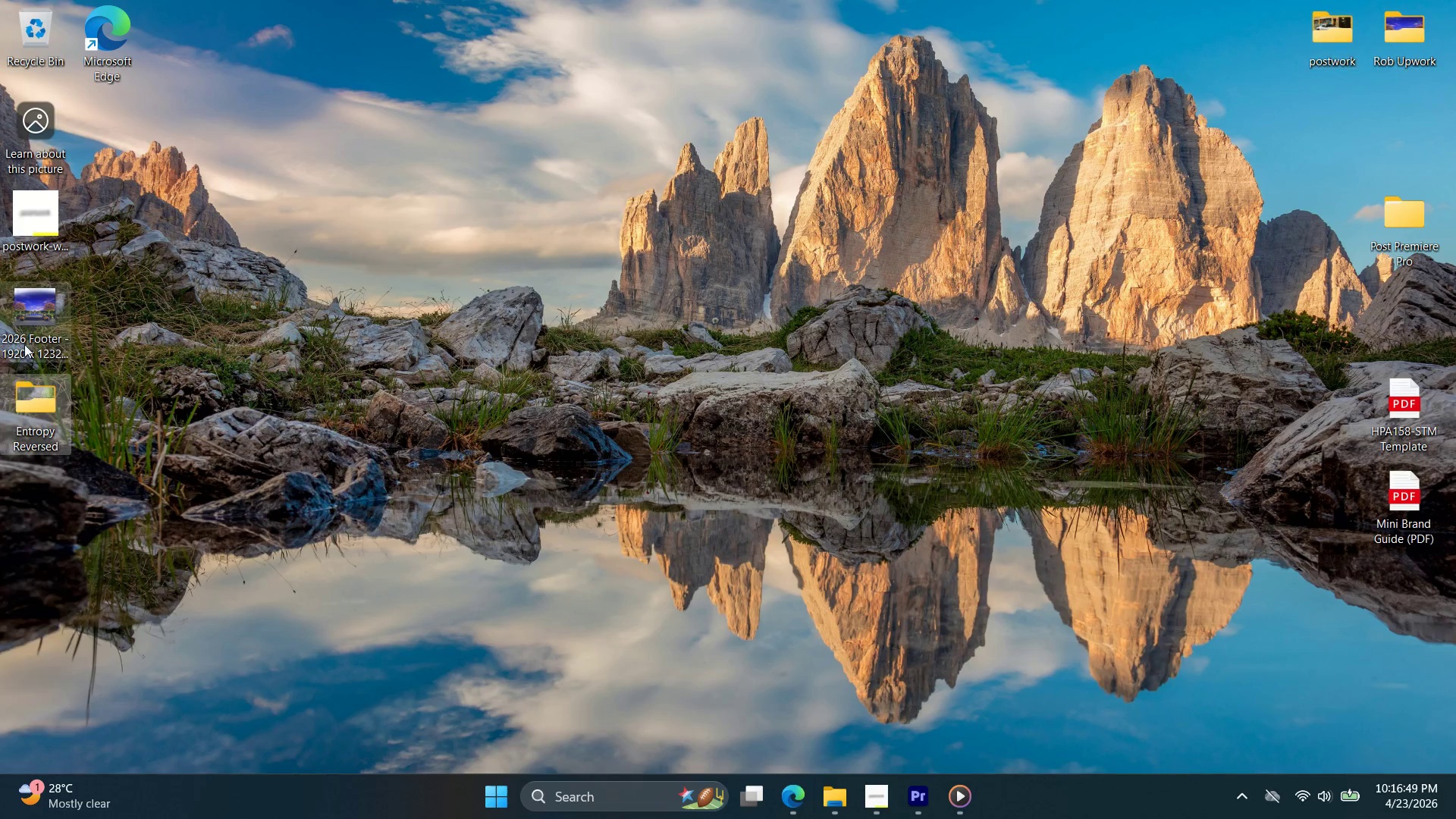 
left_click_drag(start_coordinate=[30, 319], to_coordinate=[349, 311])
 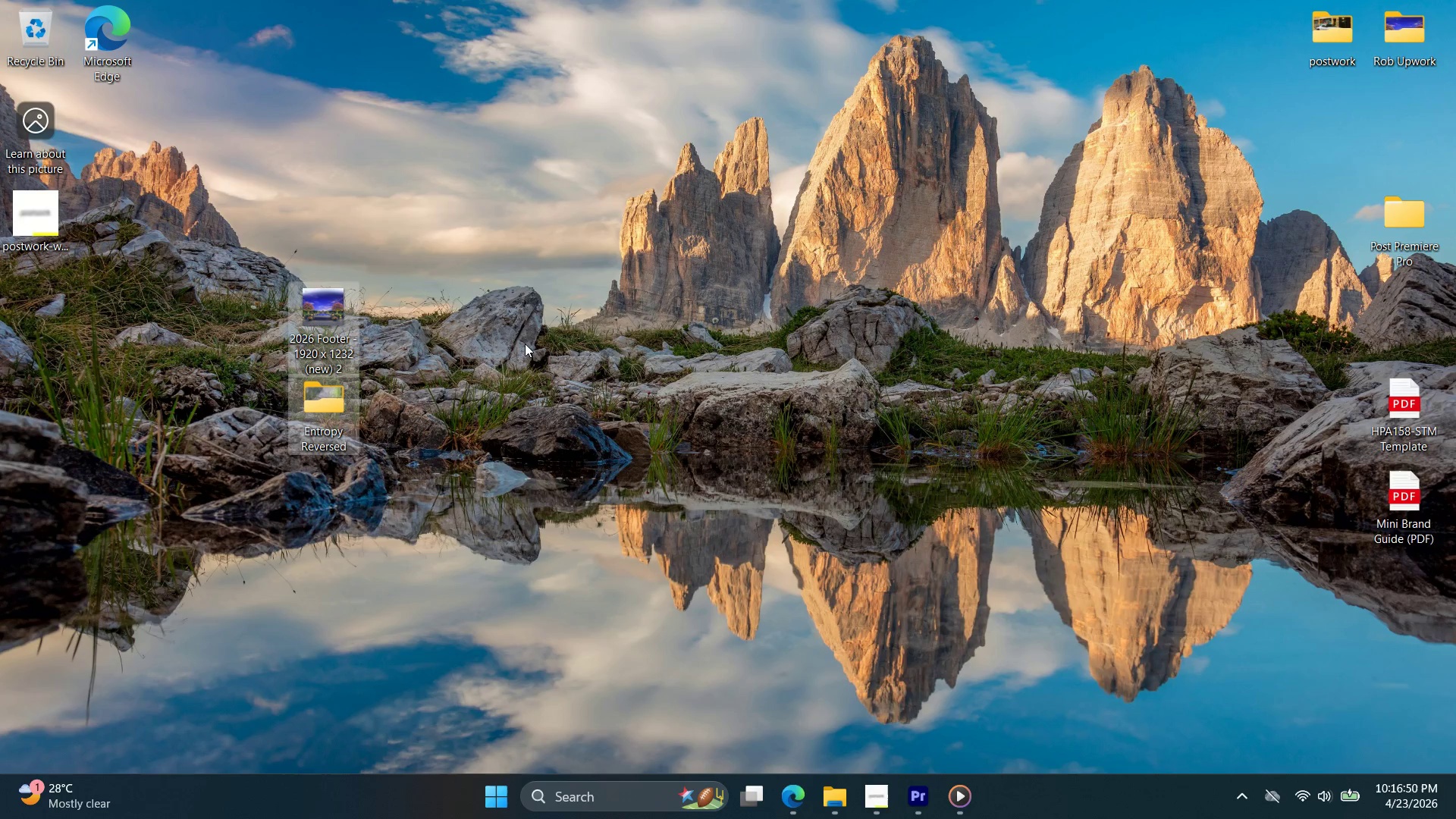 
left_click([525, 341])
 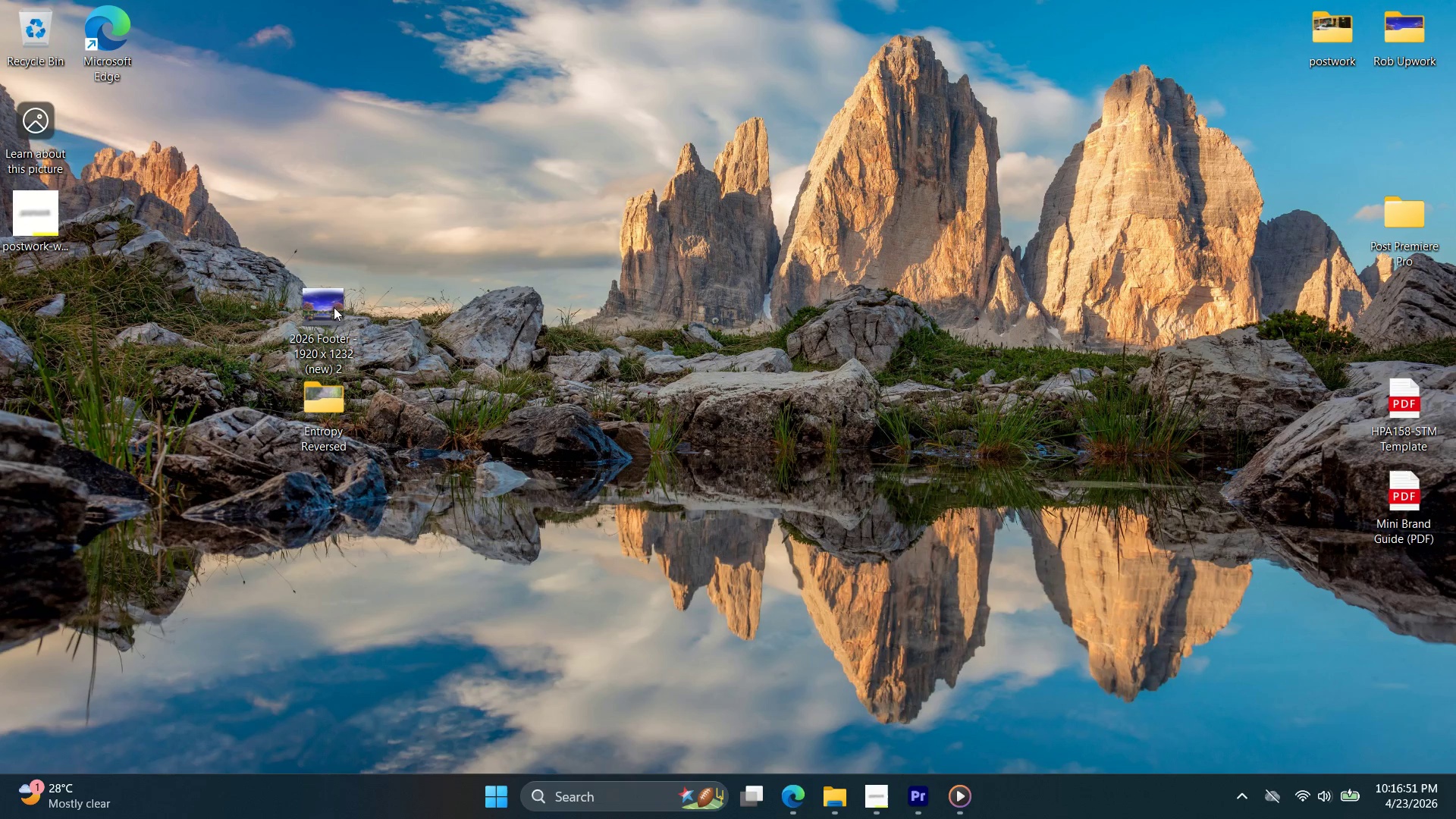 
left_click_drag(start_coordinate=[323, 300], to_coordinate=[1331, 23])
 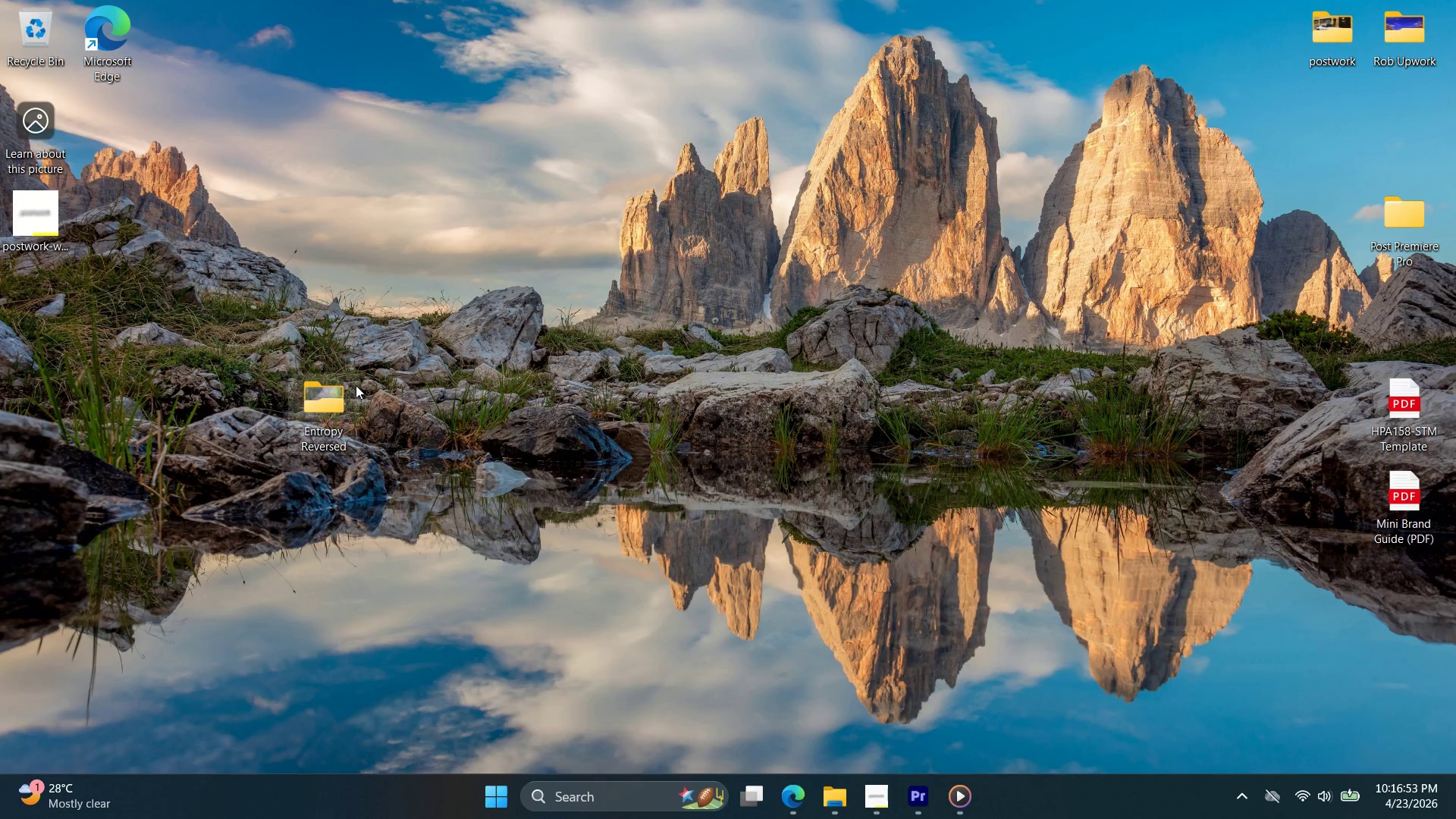 
left_click_drag(start_coordinate=[323, 410], to_coordinate=[66, 329])
 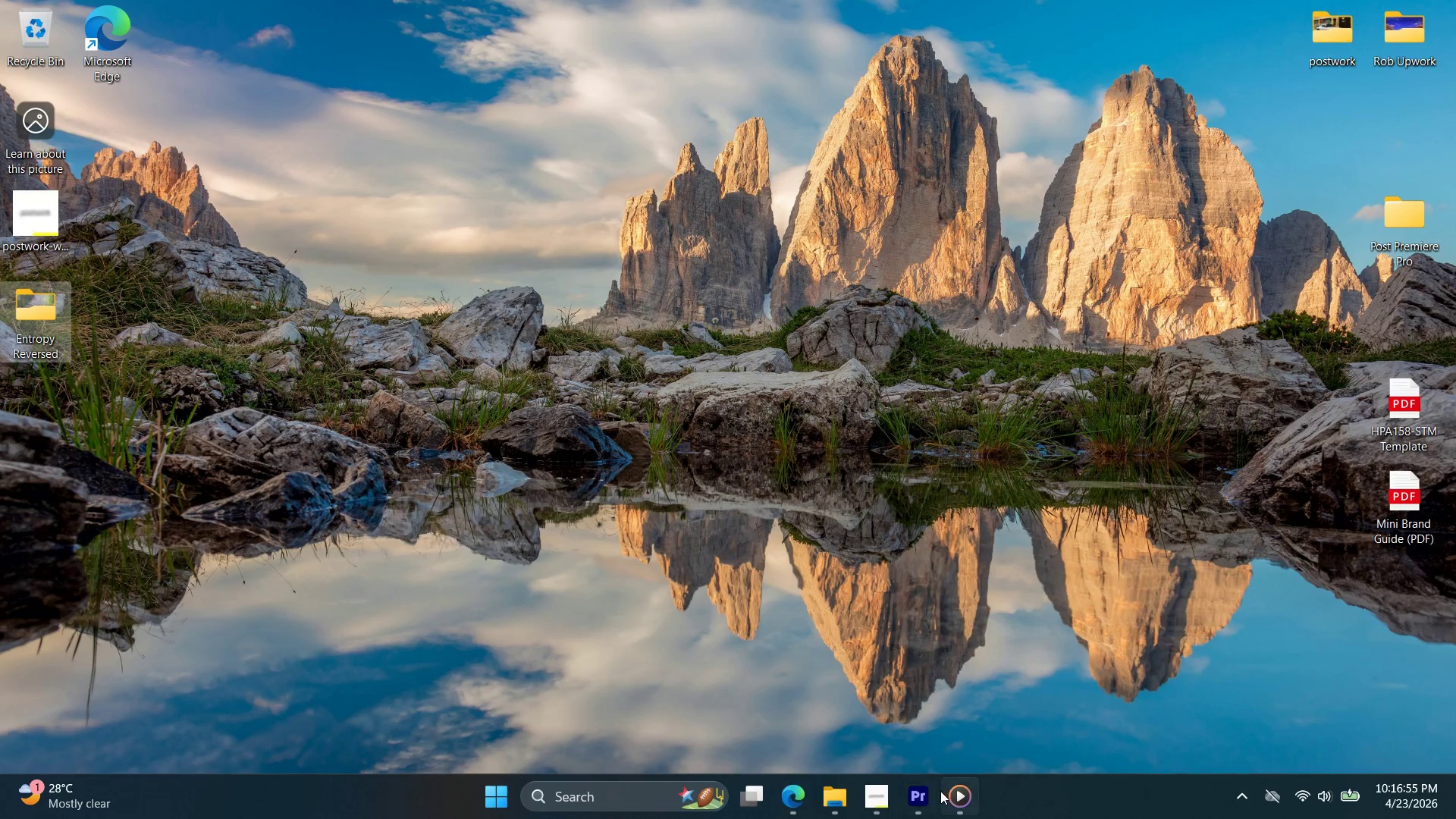 
left_click([931, 798])
 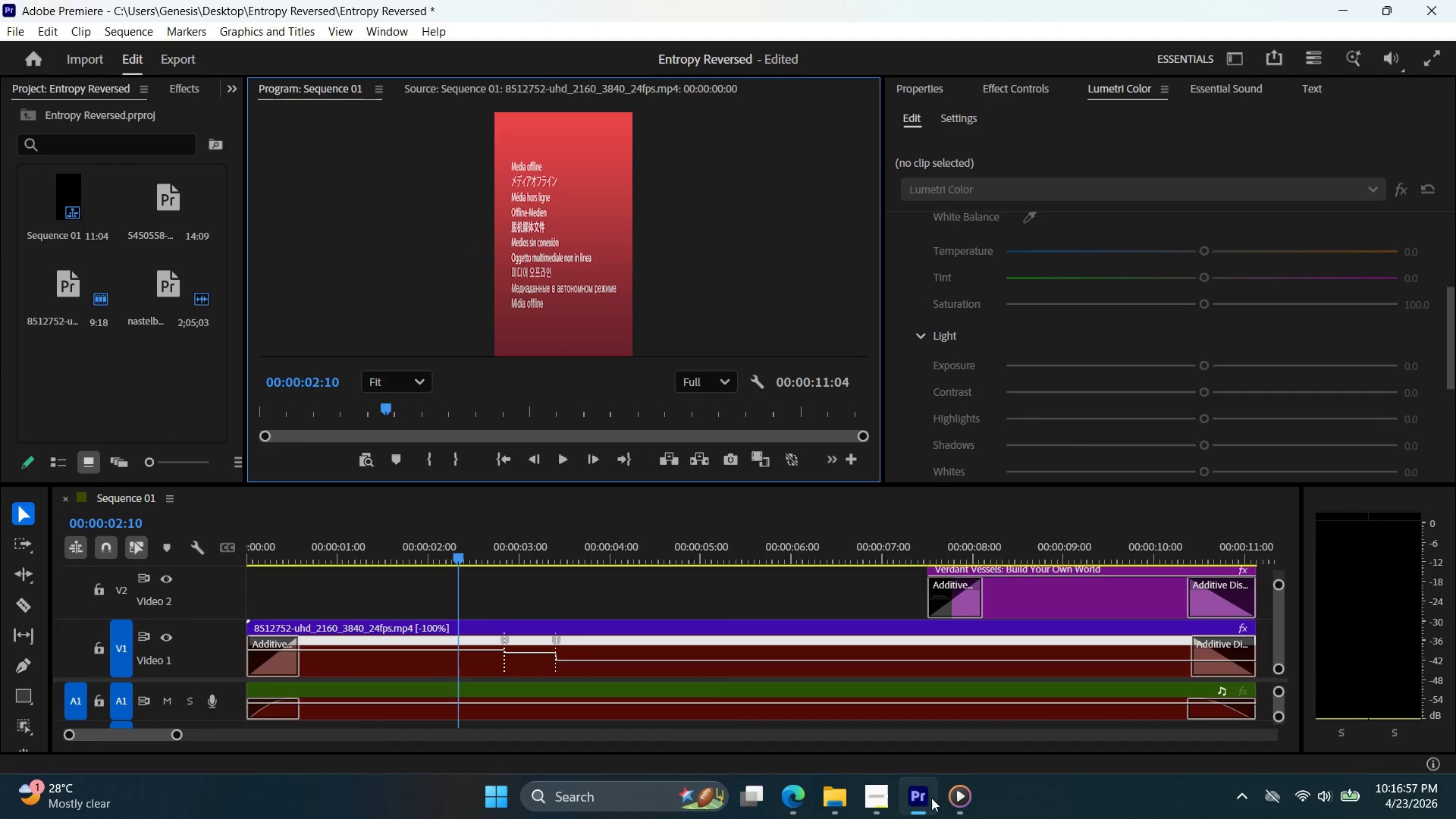 
left_click([877, 795])